 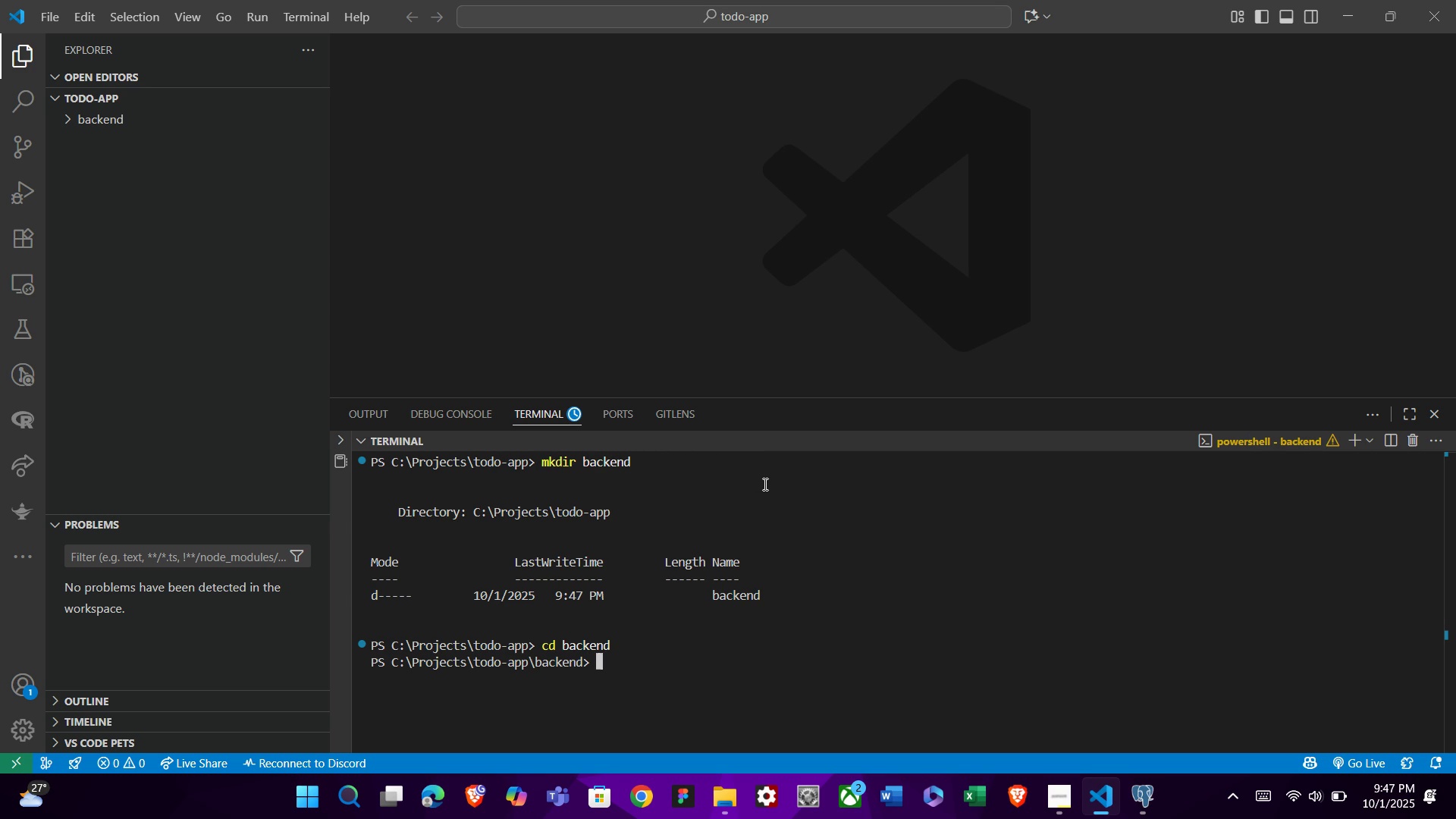 
key(Enter)
 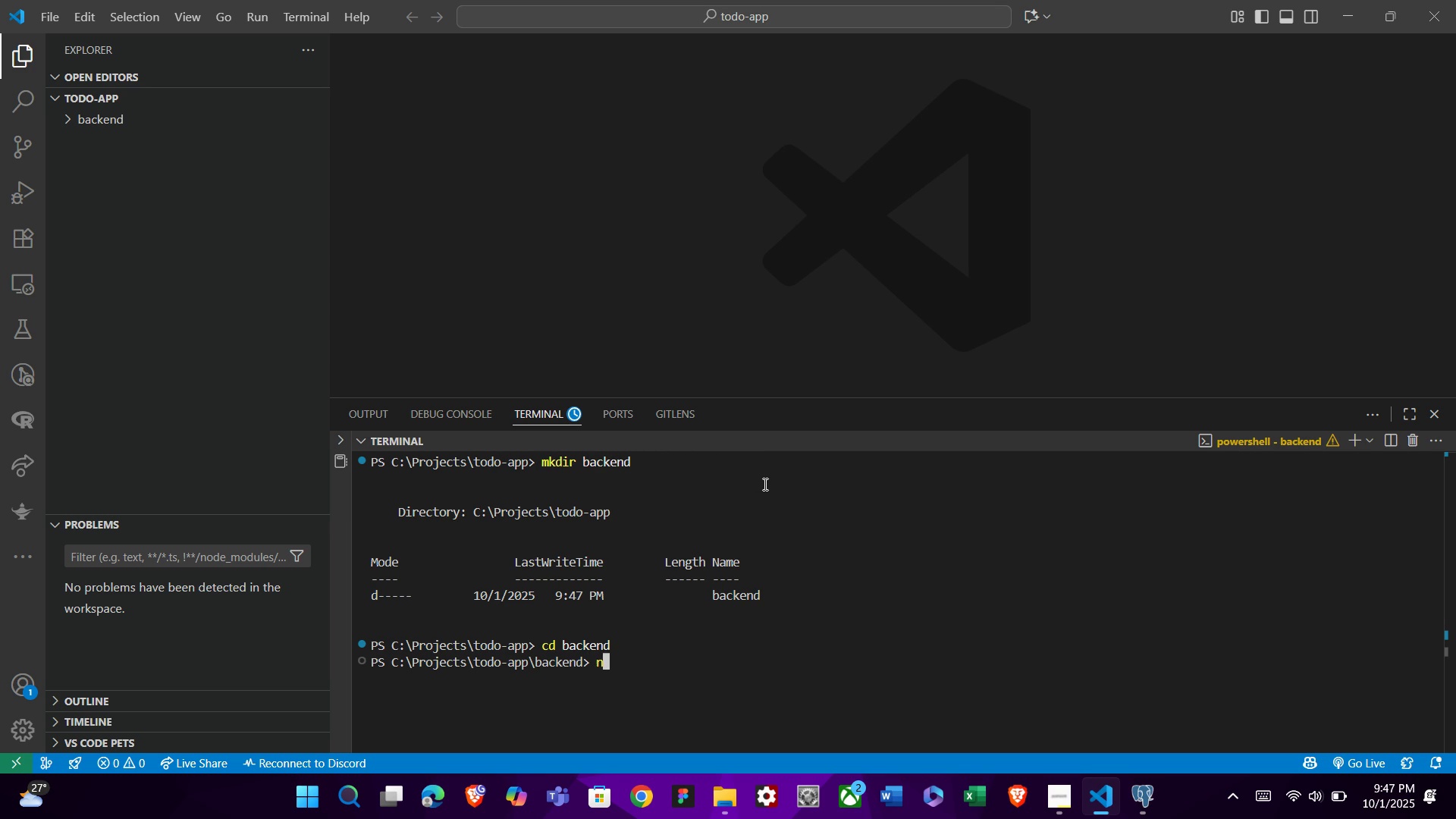 
type(nom )
key(Backspace)
key(Backspace)
key(Backspace)
type(pm init -y)
 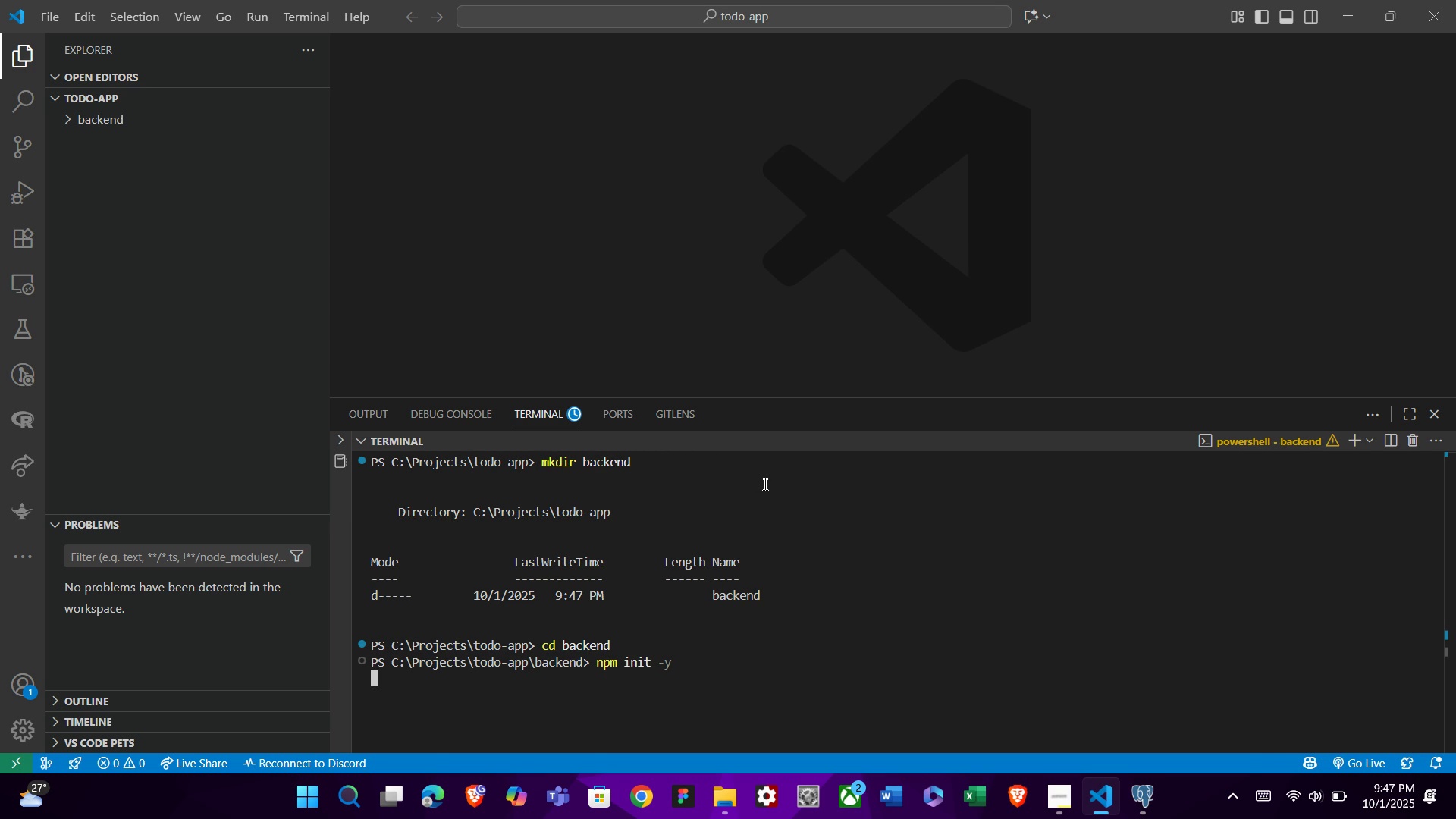 
key(Enter)
 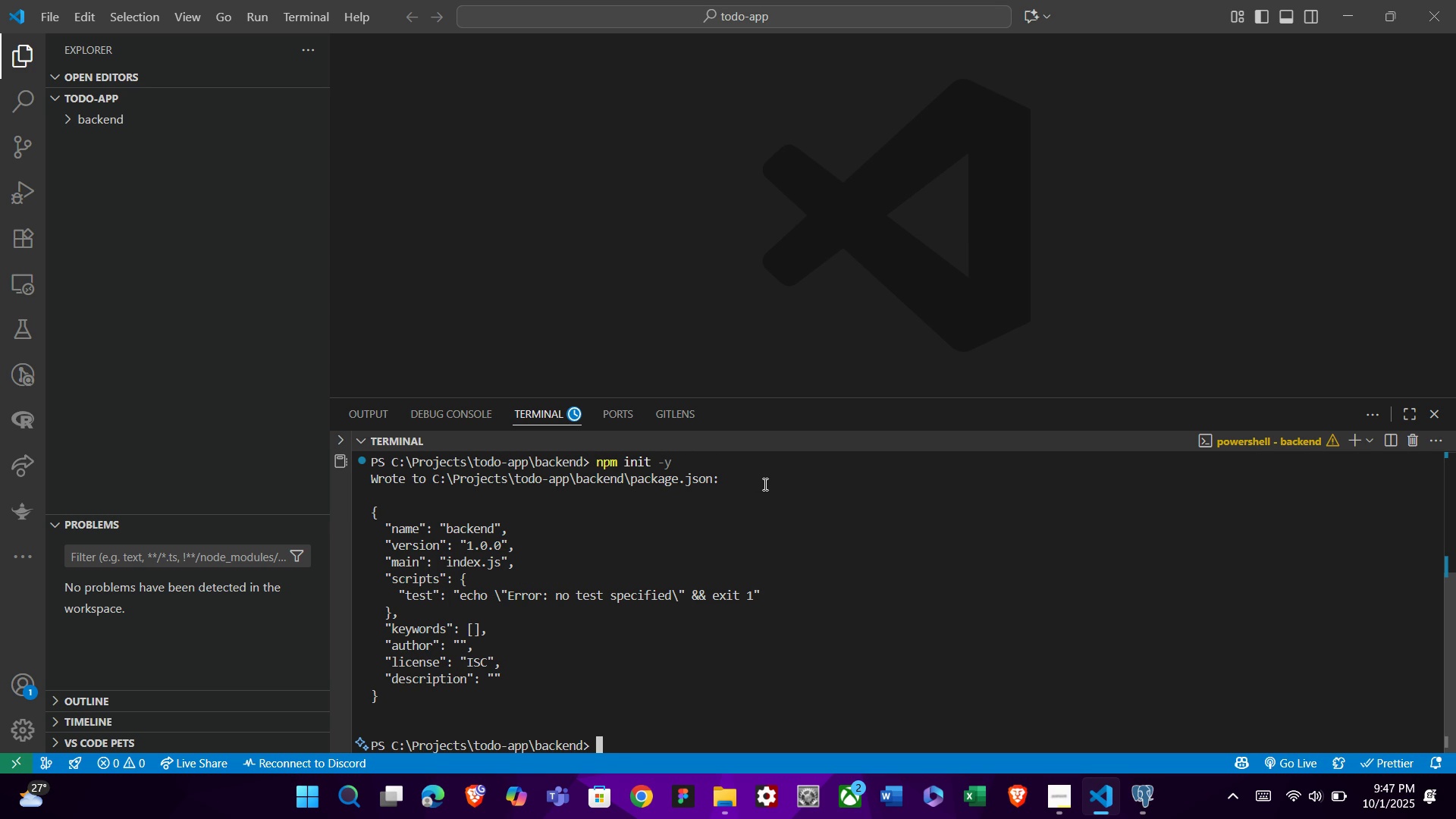 
type(npm install express pg cors dotenv)
 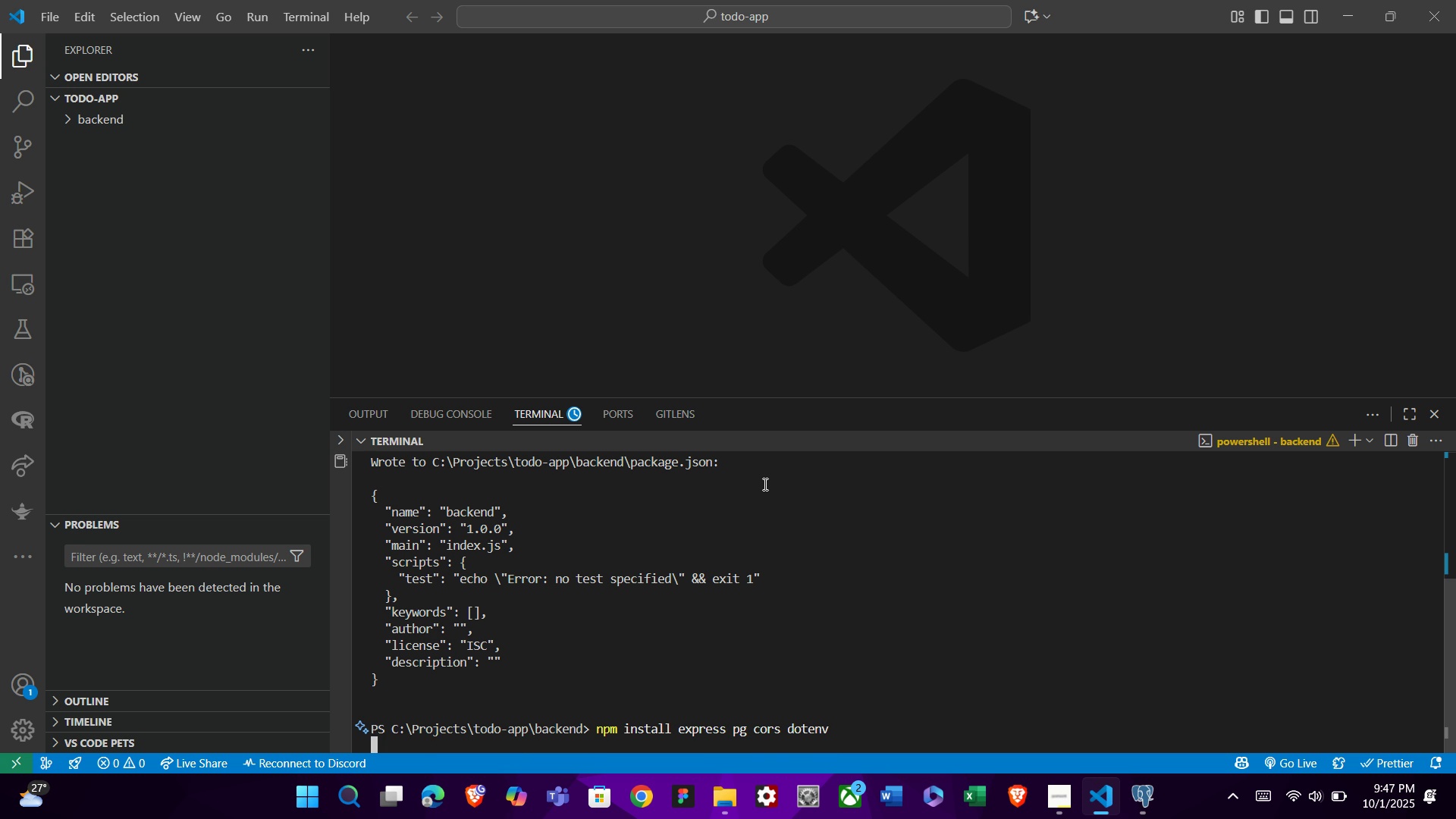 
key(Enter)
 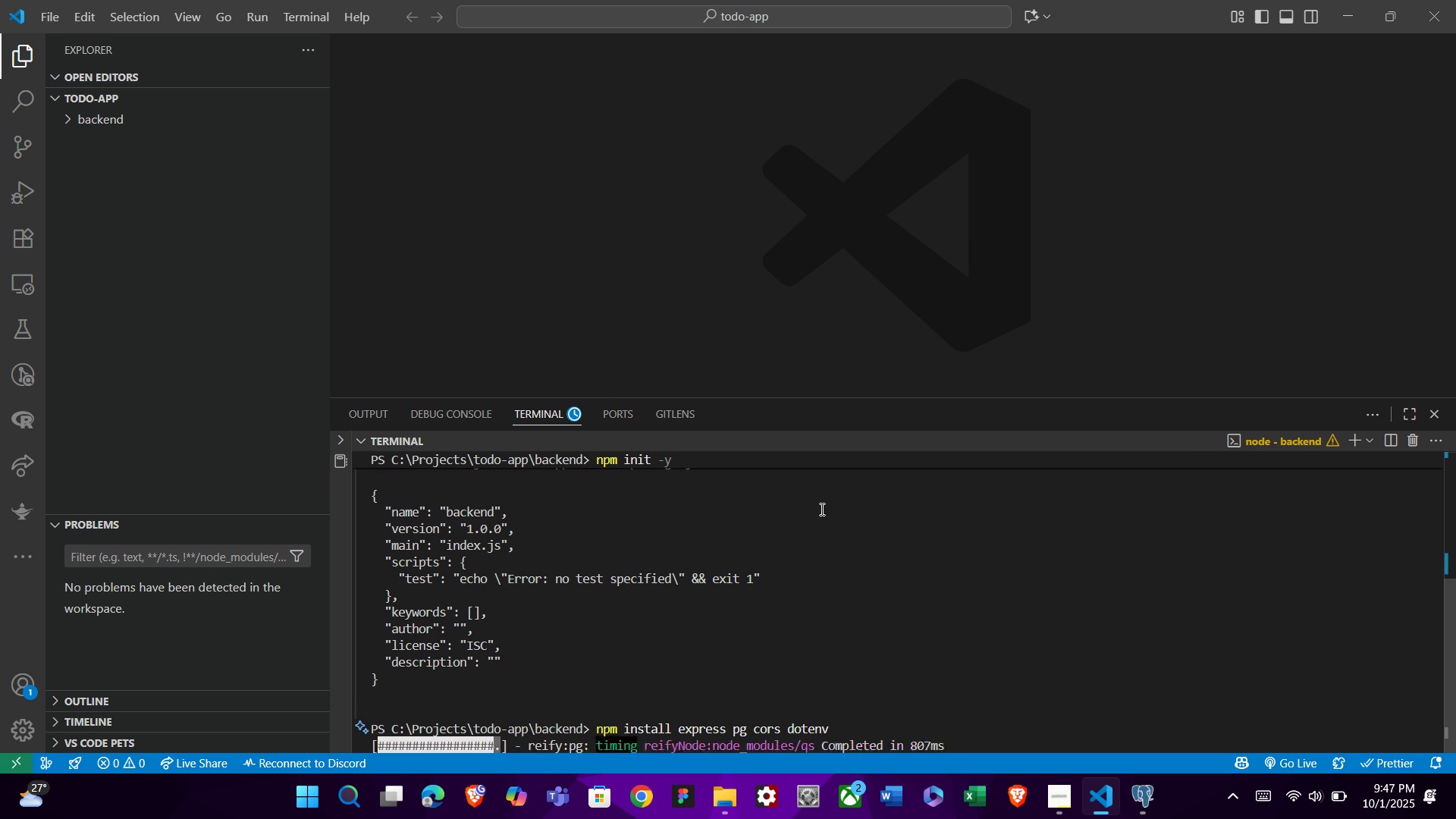 
wait(7.96)
 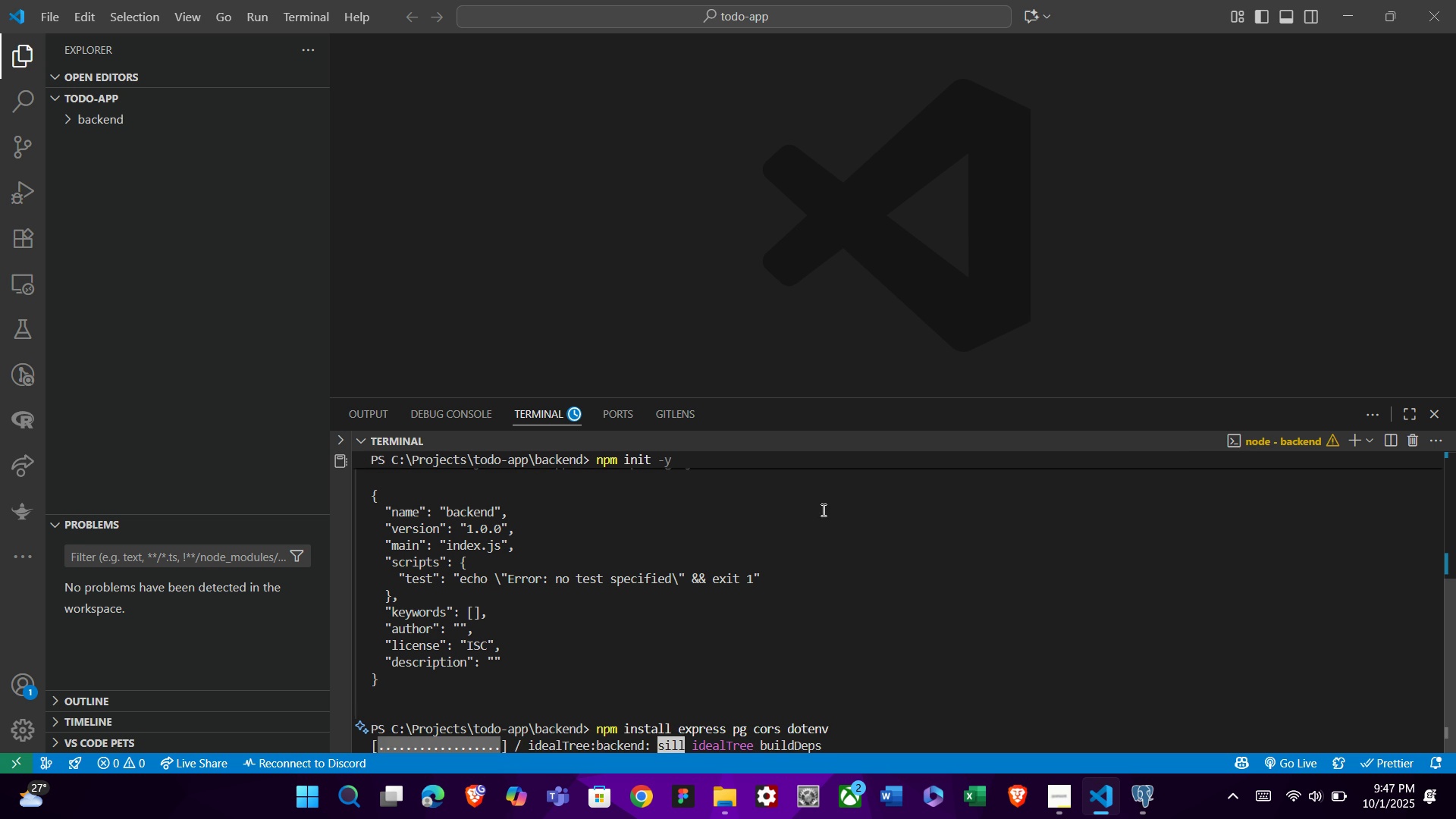 
left_click([113, 126])
 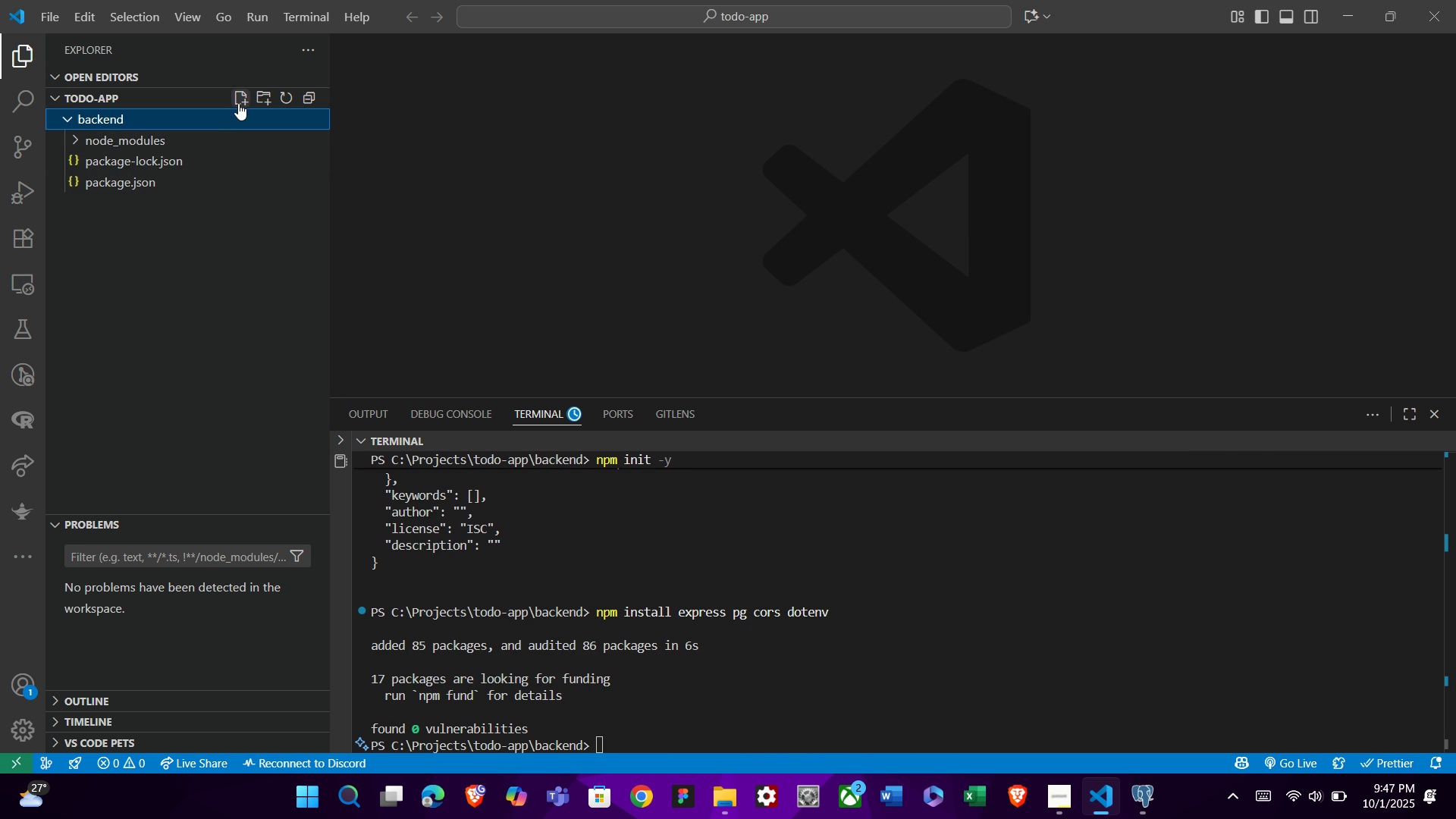 
left_click([239, 102])
 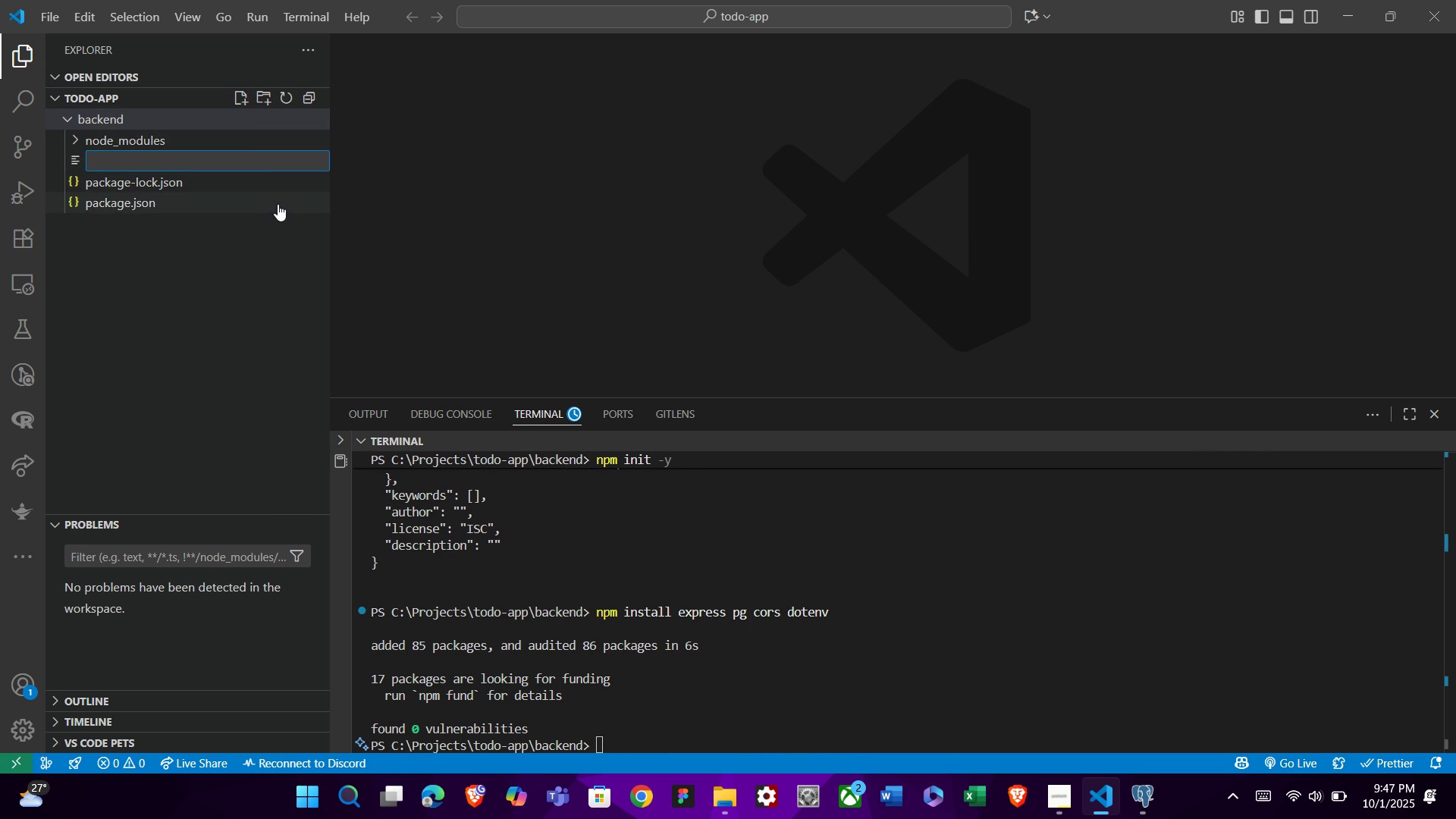 
type(.env)
 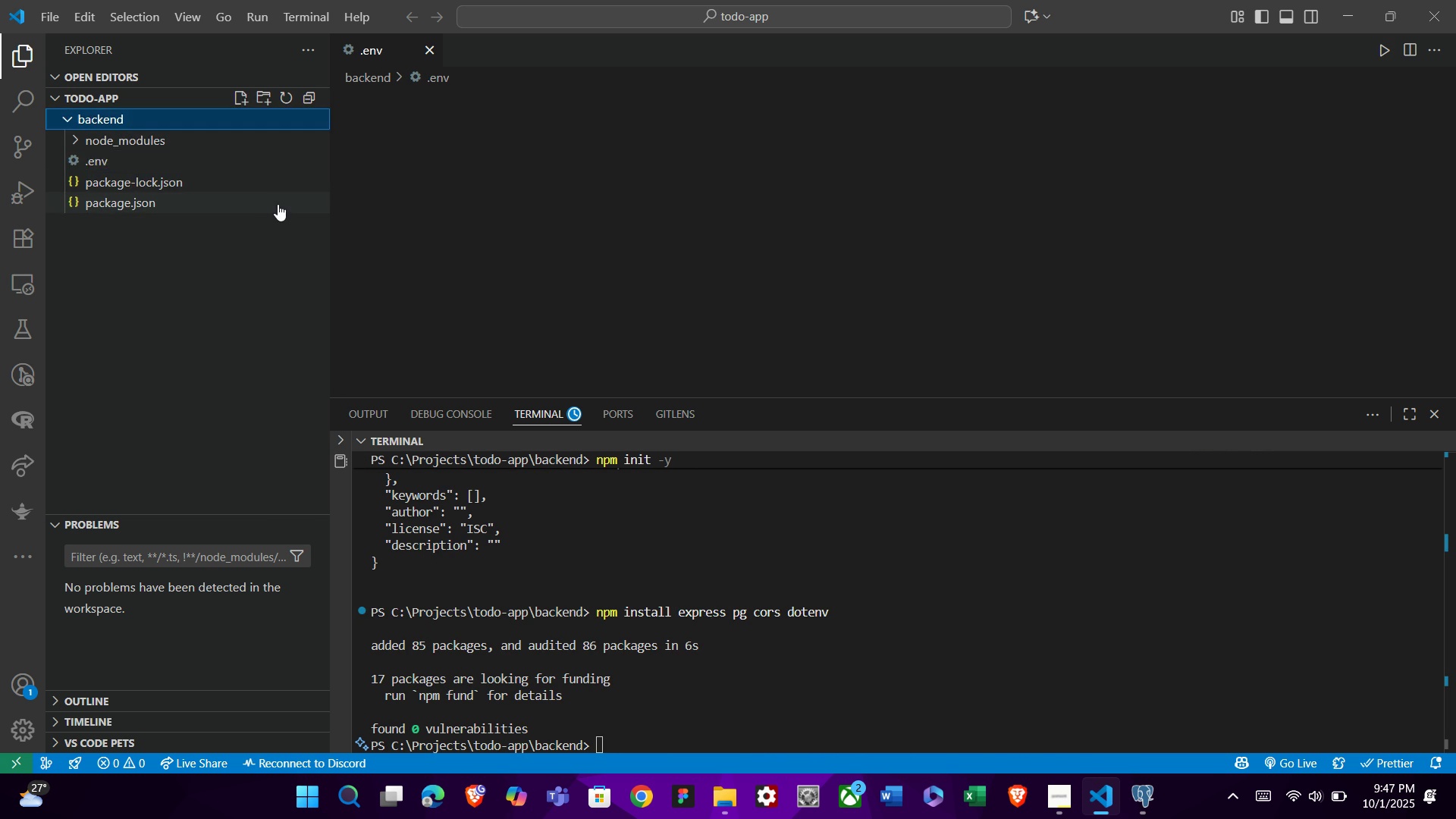 
key(Enter)
 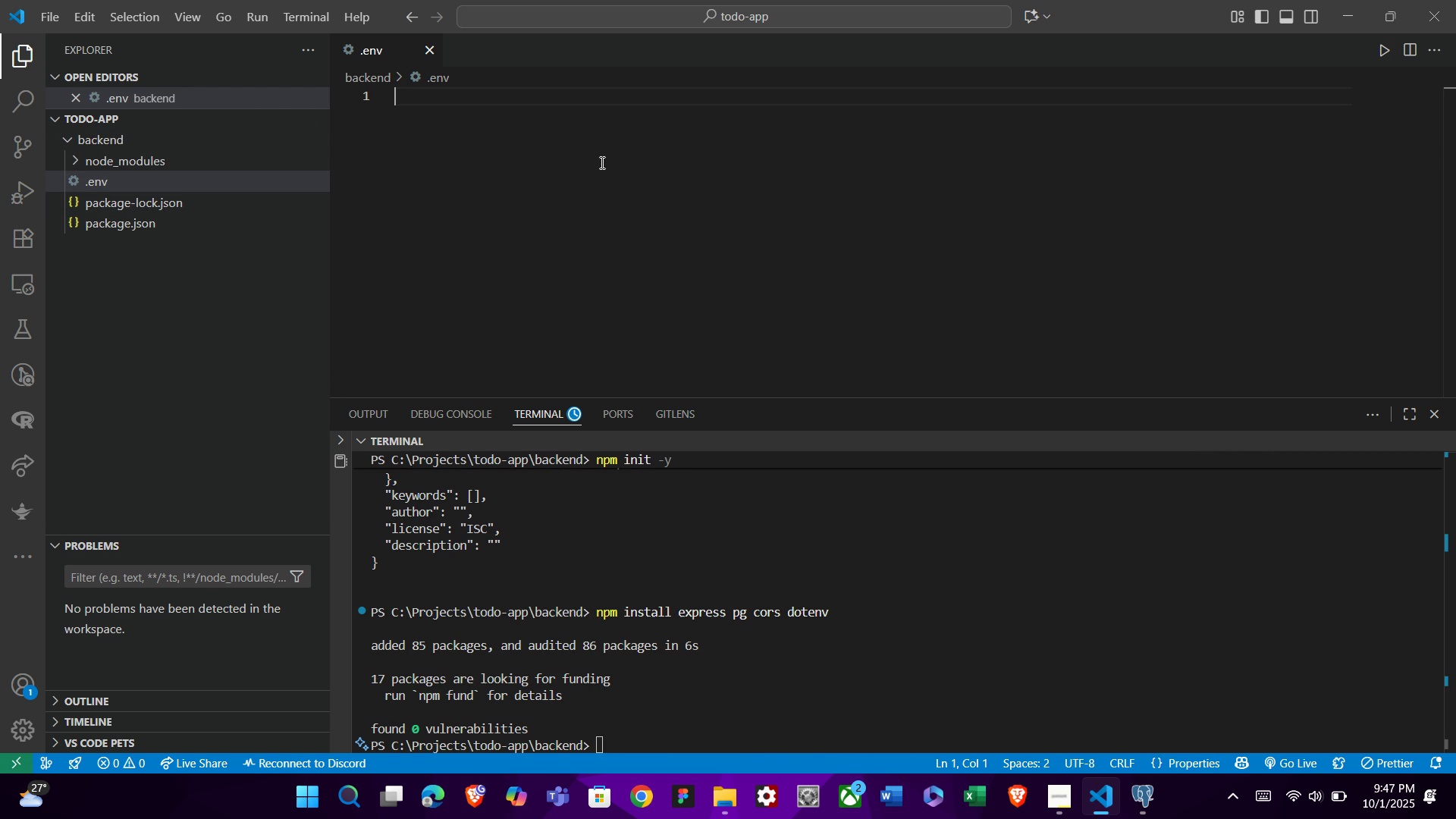 
left_click([601, 162])
 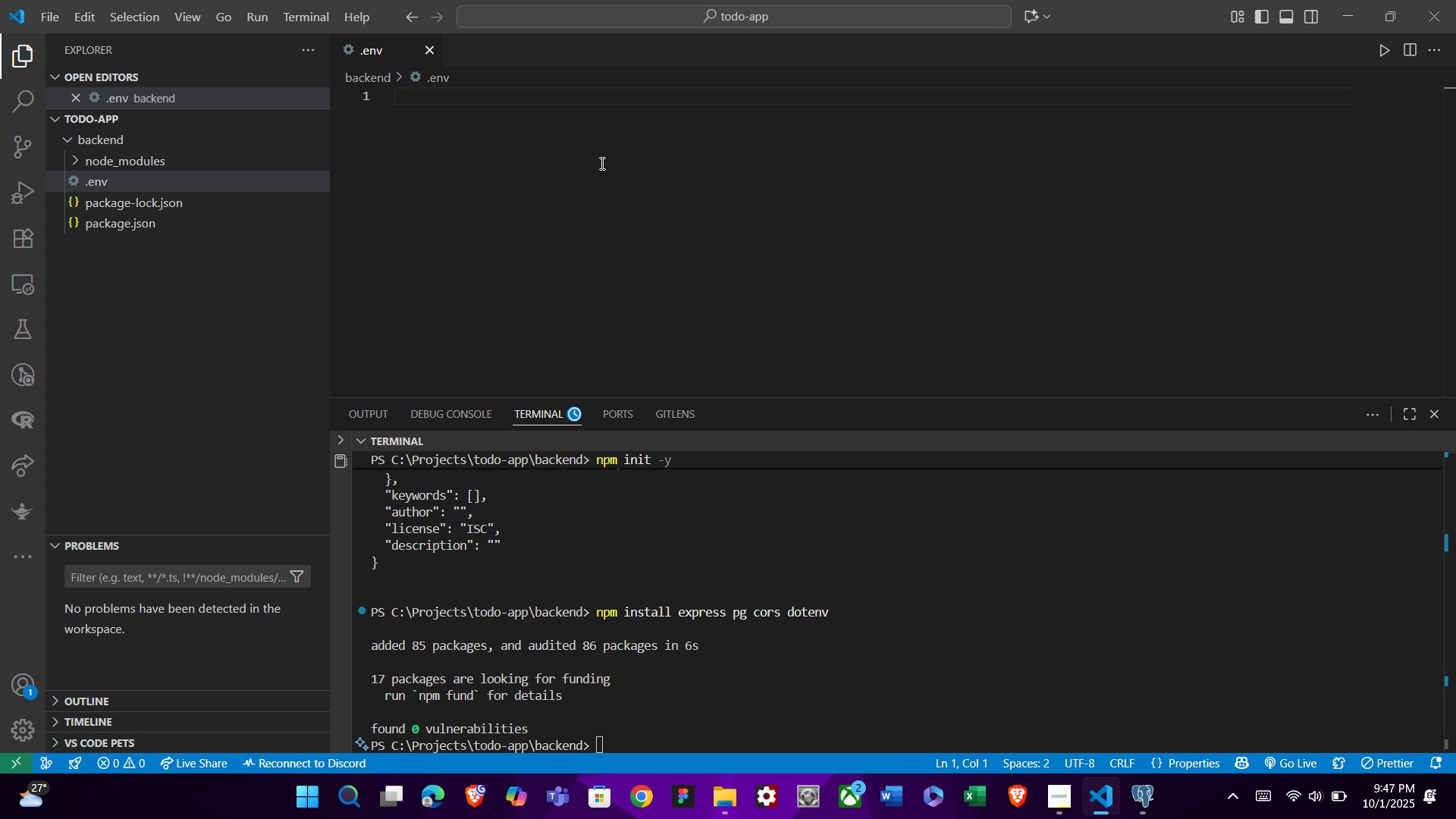 
type(DB_USER=posrg)
key(Backspace)
key(Backspace)
type(tgres)
 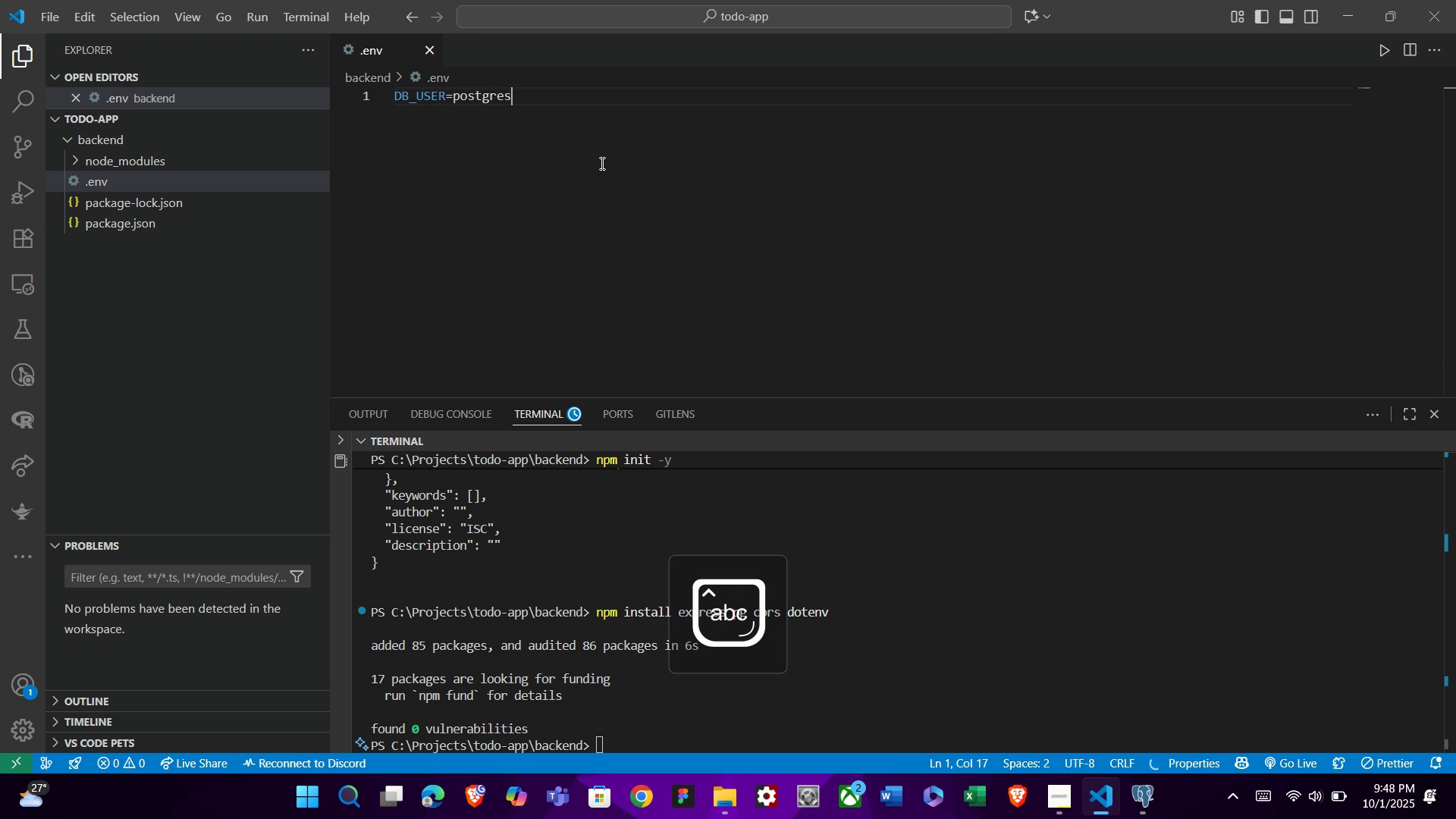 
key(Enter)
 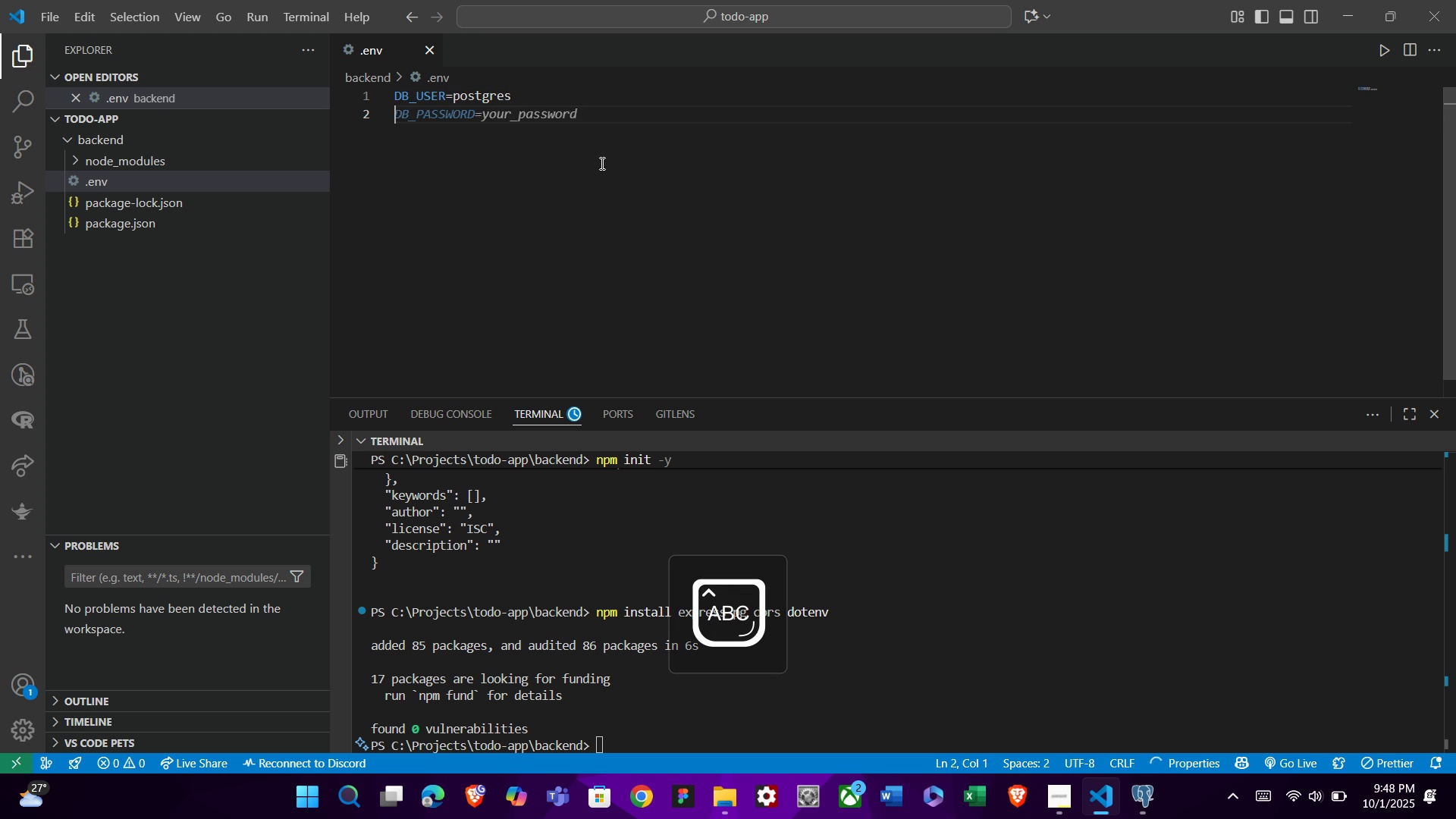 
type(DB_HOST=localhost)
 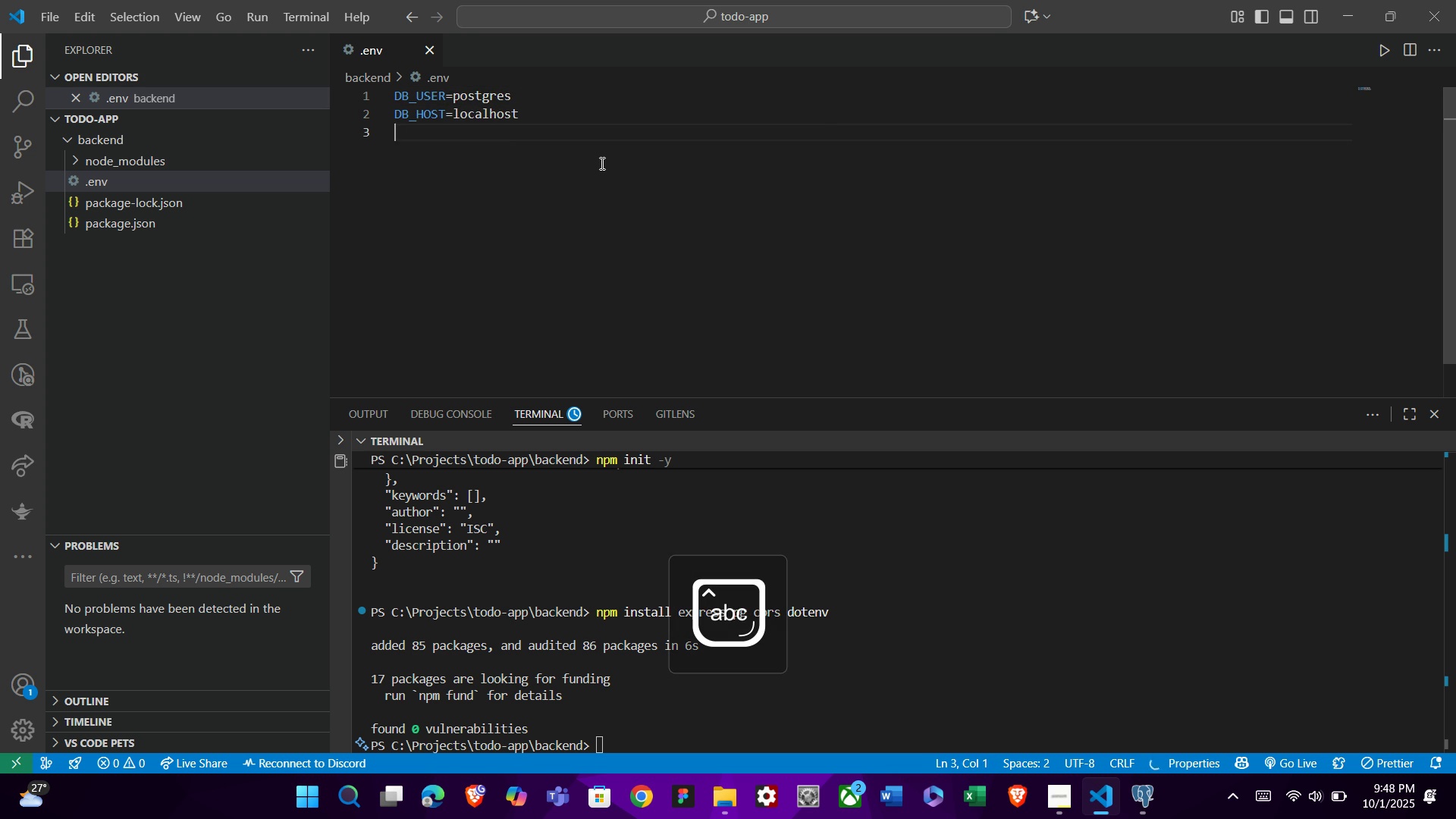 
key(Enter)
 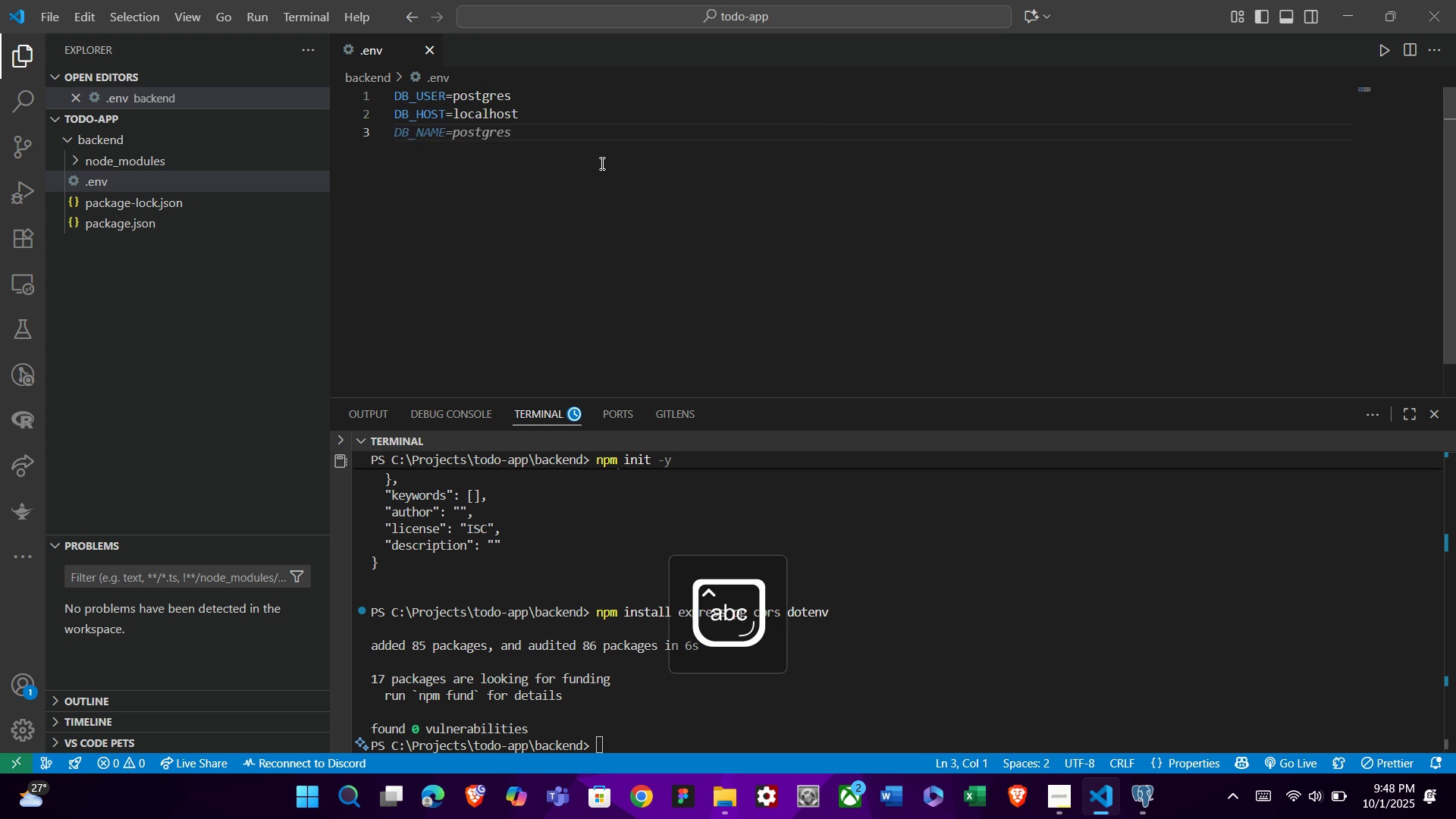 
type(DN)
key(Backspace)
type(B_DATABASE= )
key(Backspace)
type(todoapp)